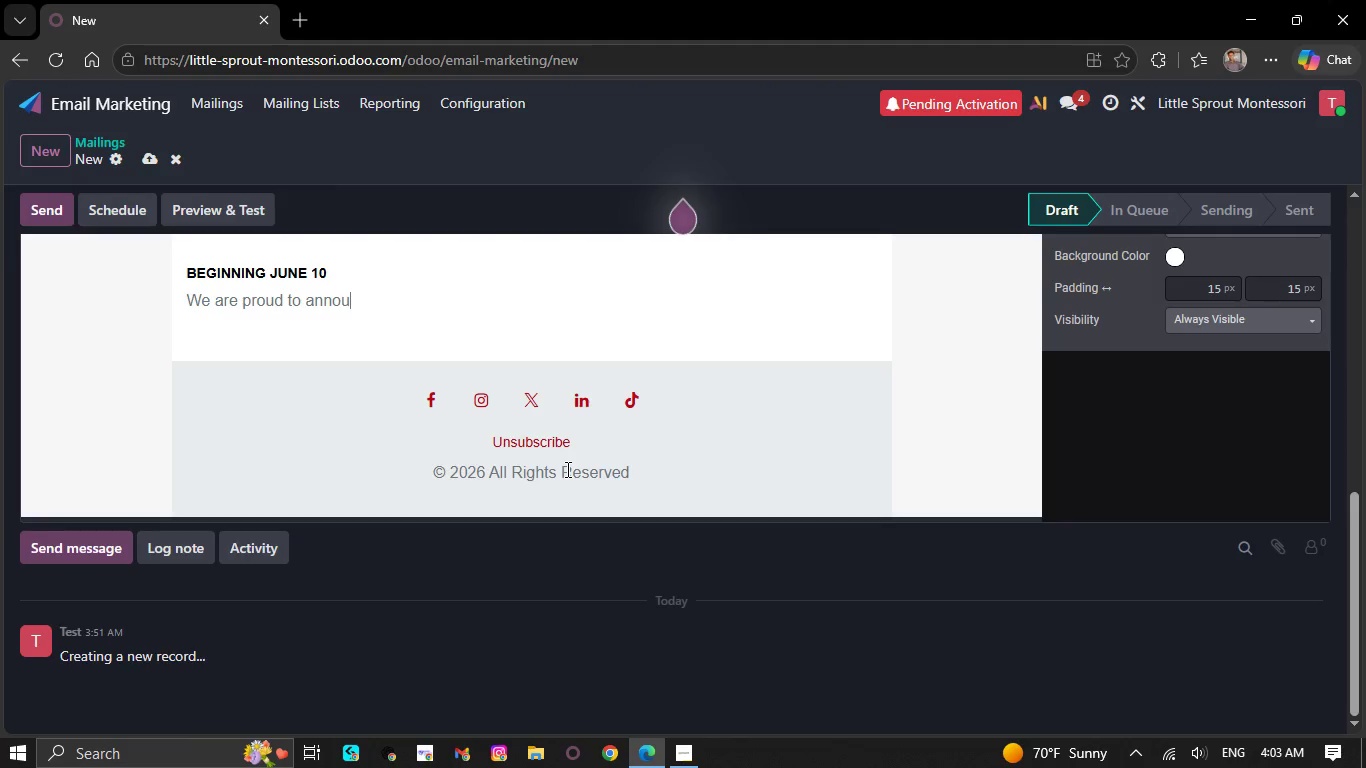 
key(Backspace)
 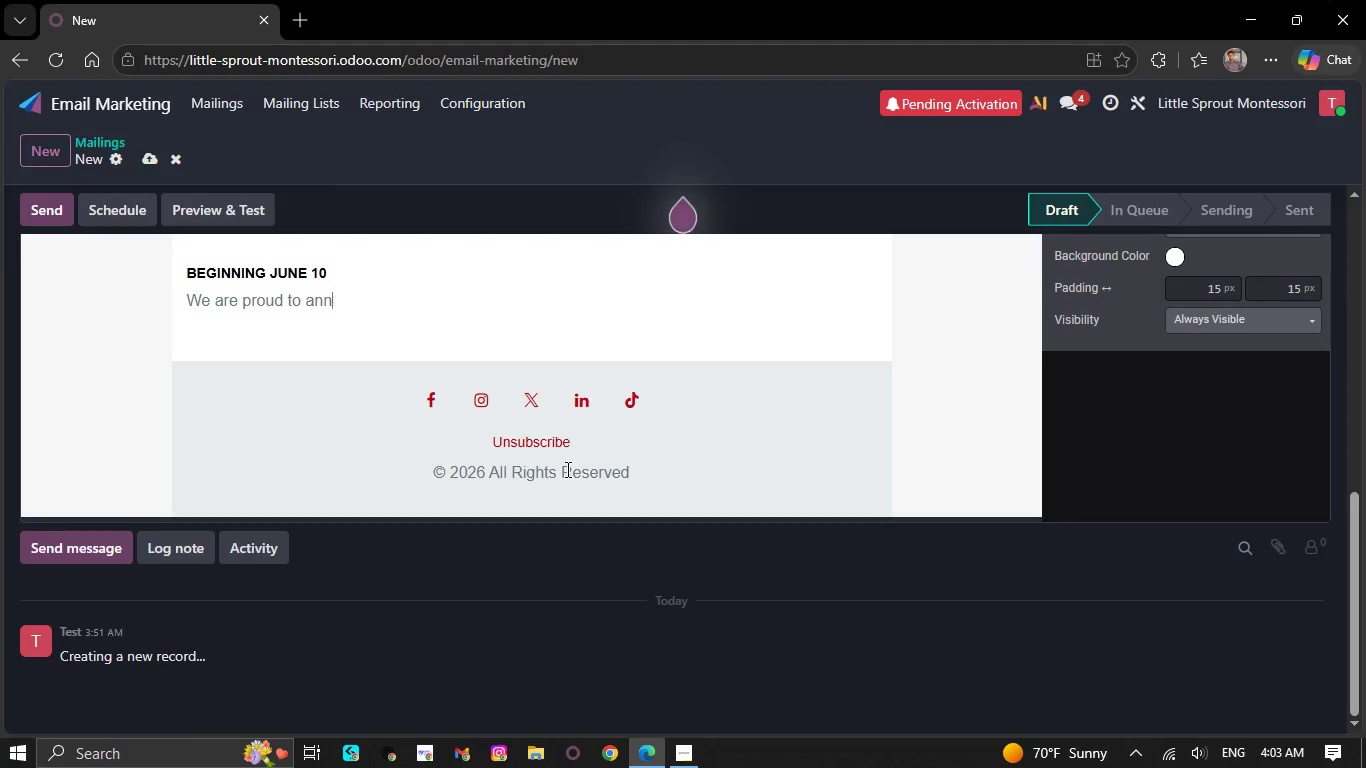 
key(Backspace)
 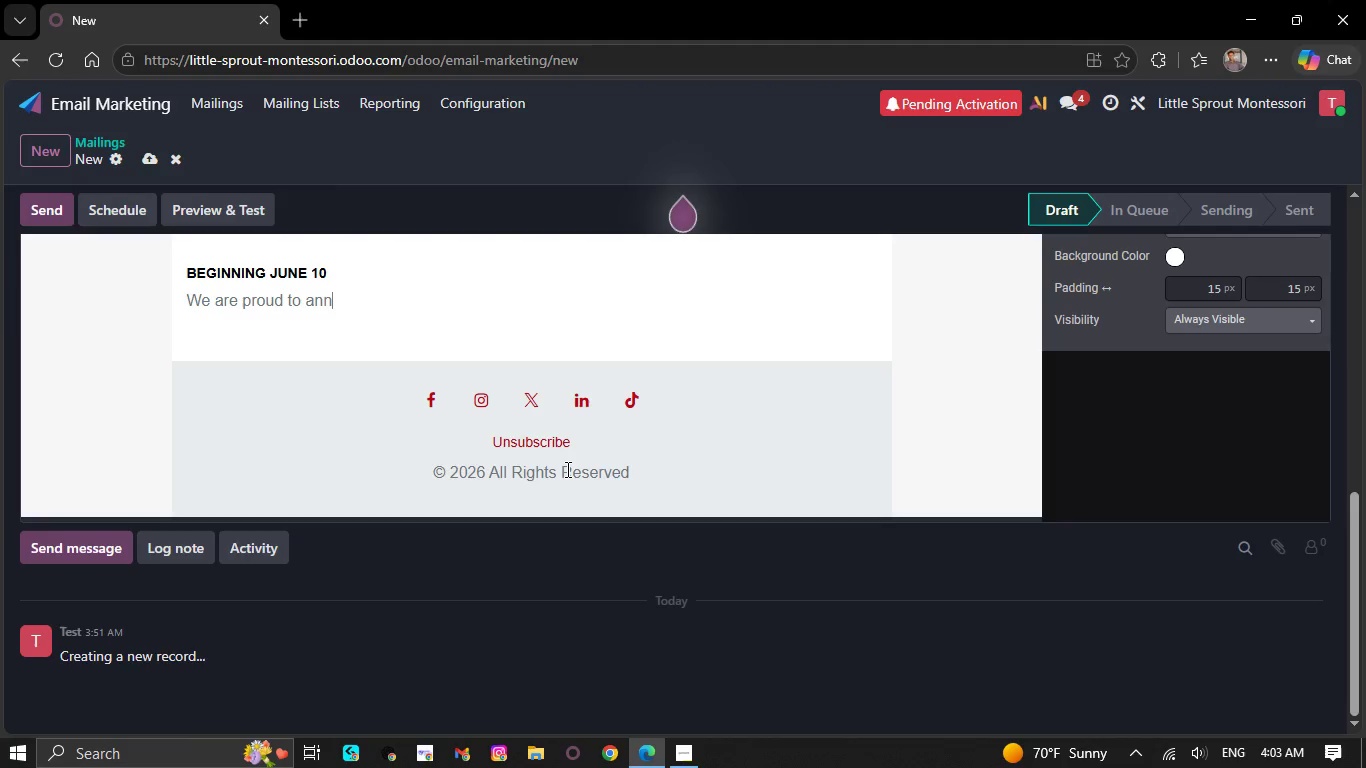 
key(Backspace)
 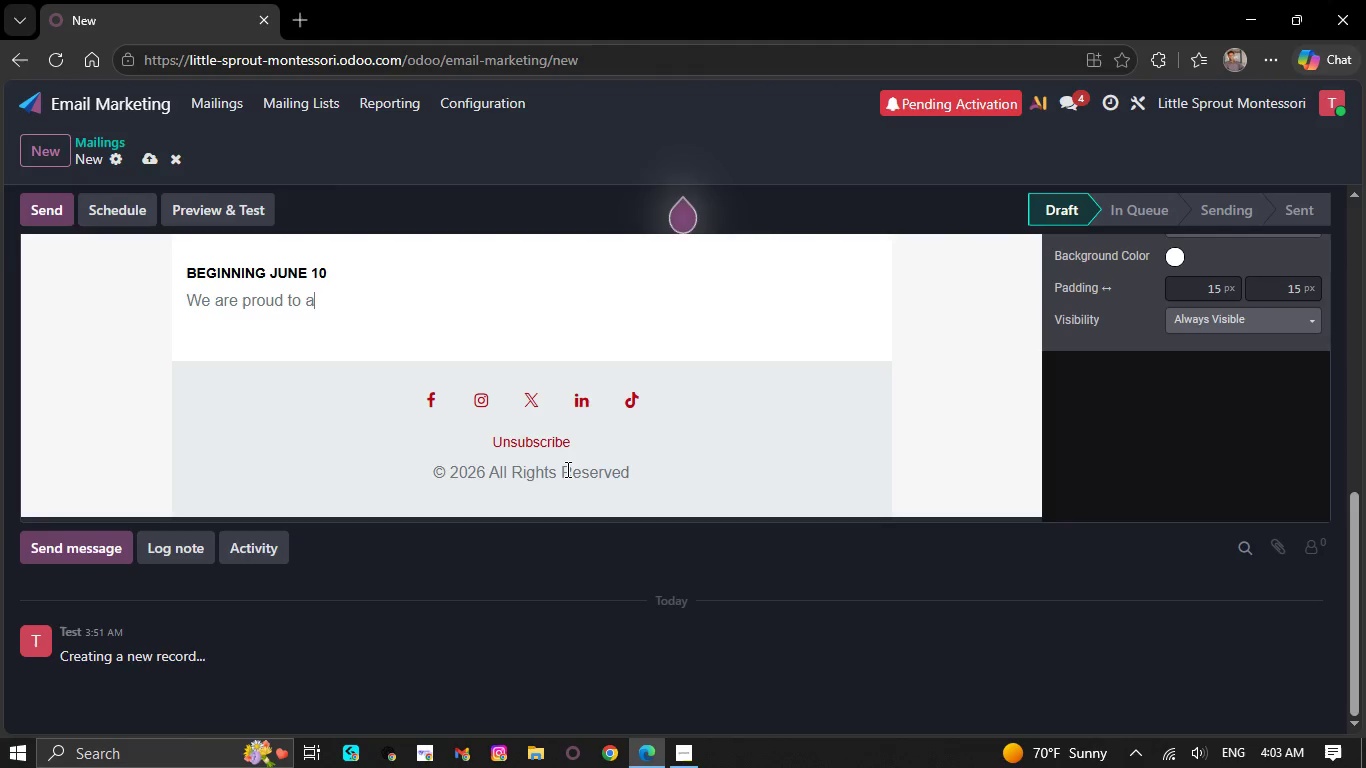 
key(Backspace)
 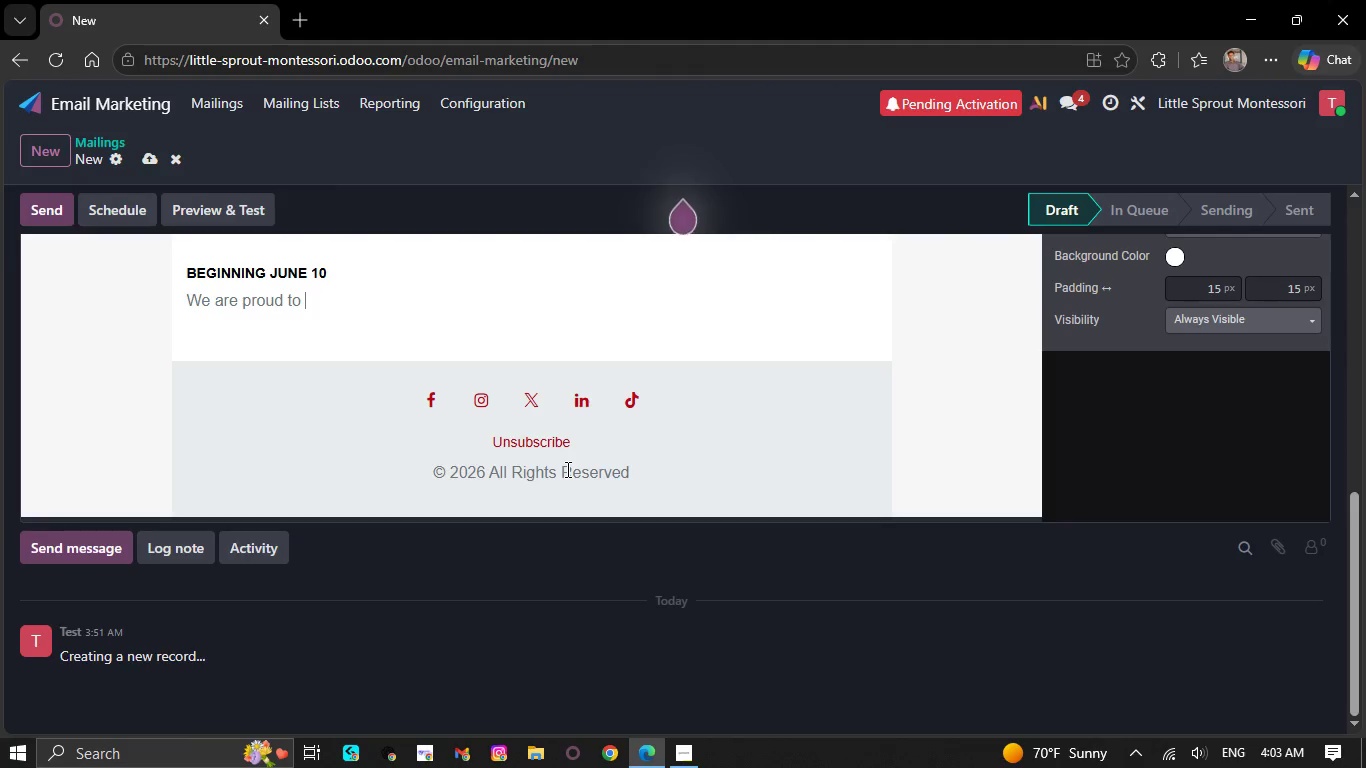 
key(Backspace)
 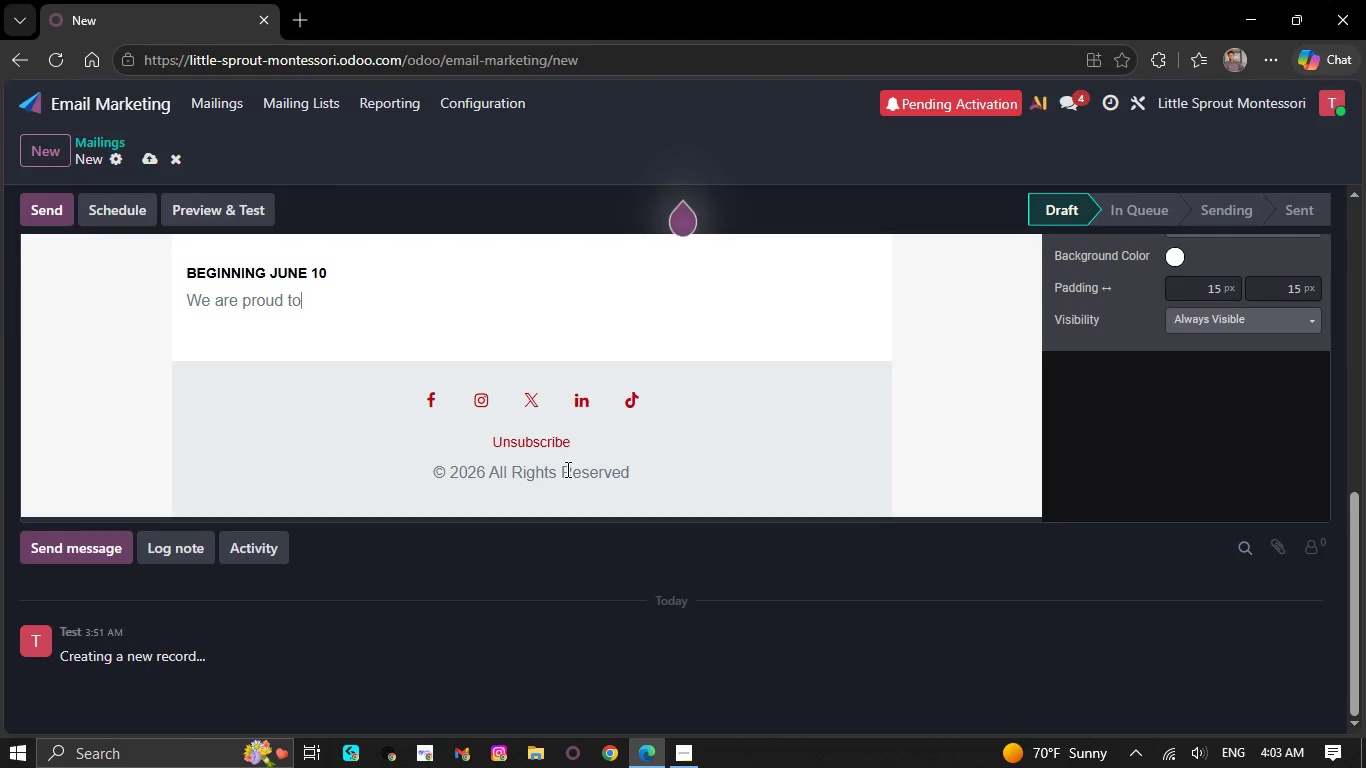 
key(Backspace)
 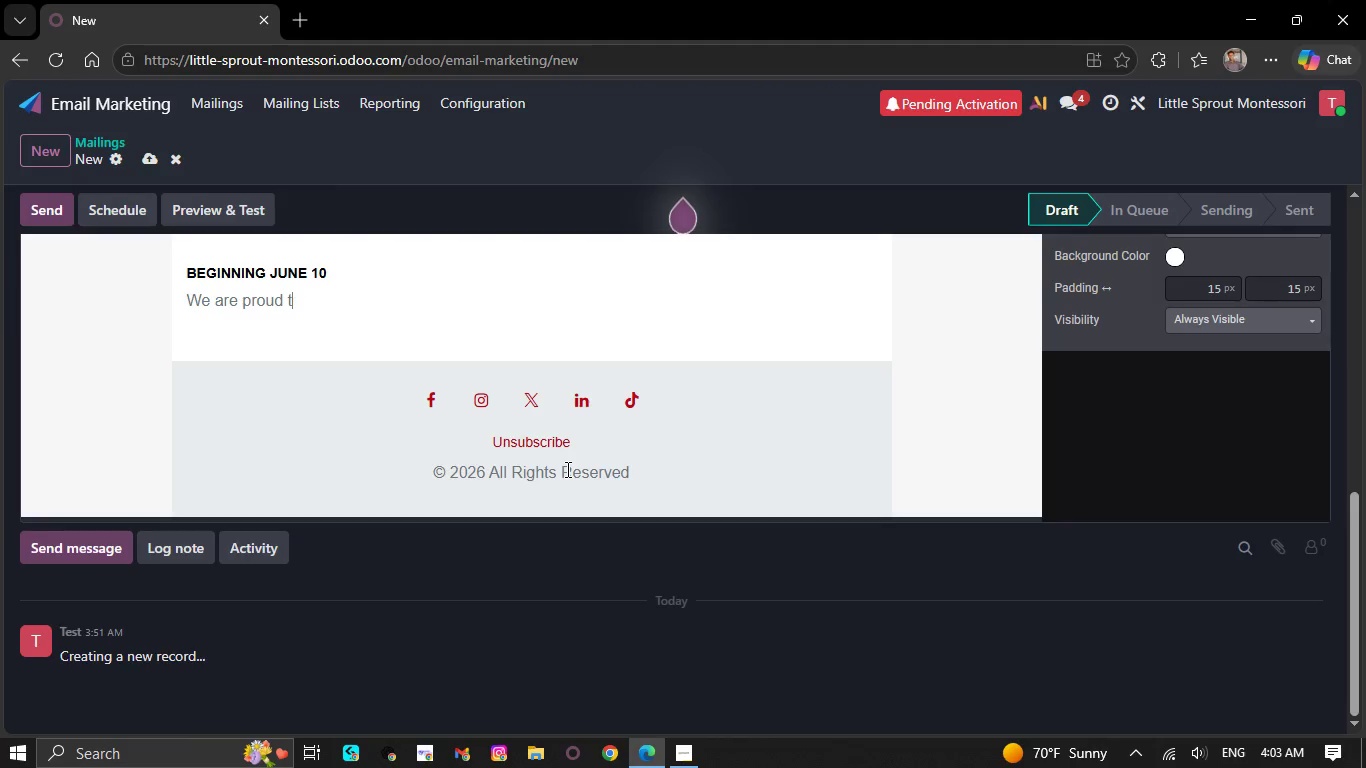 
key(Backspace)
 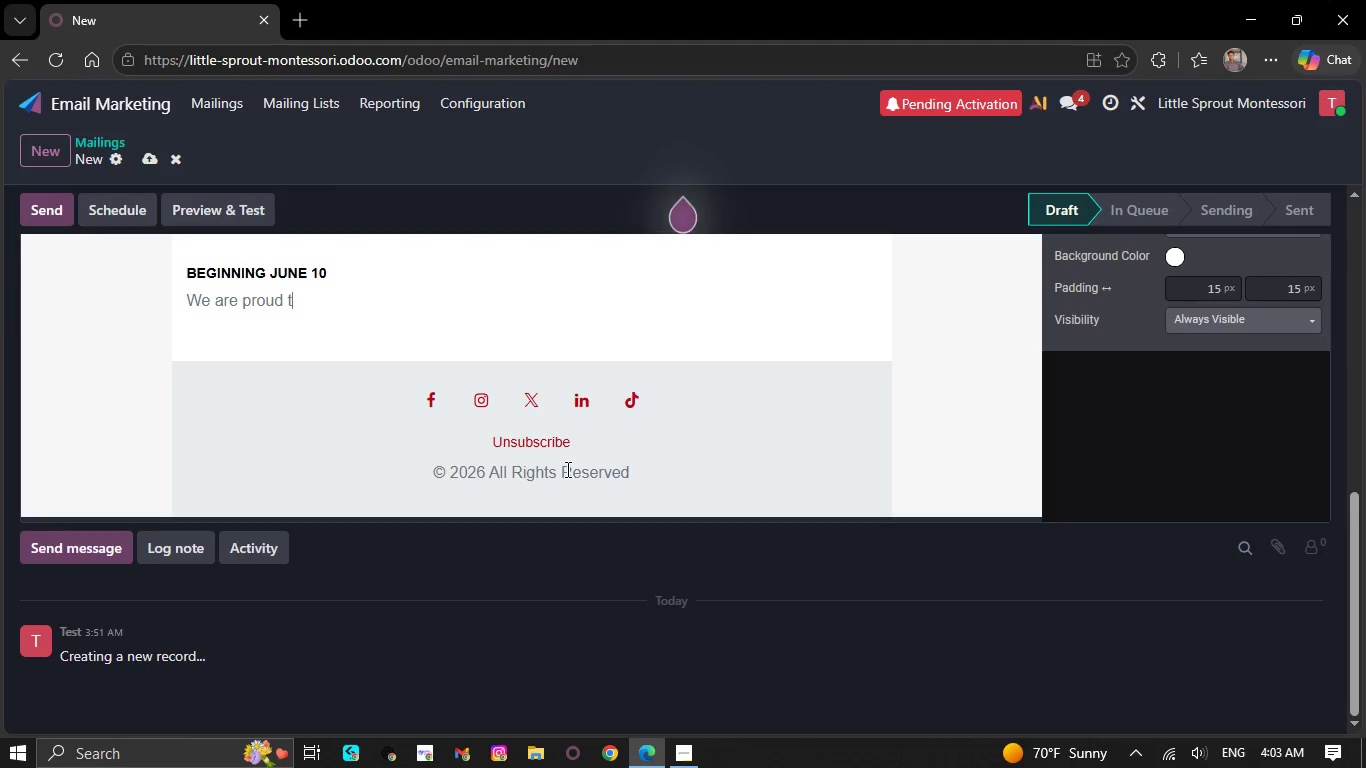 
key(Backspace)
 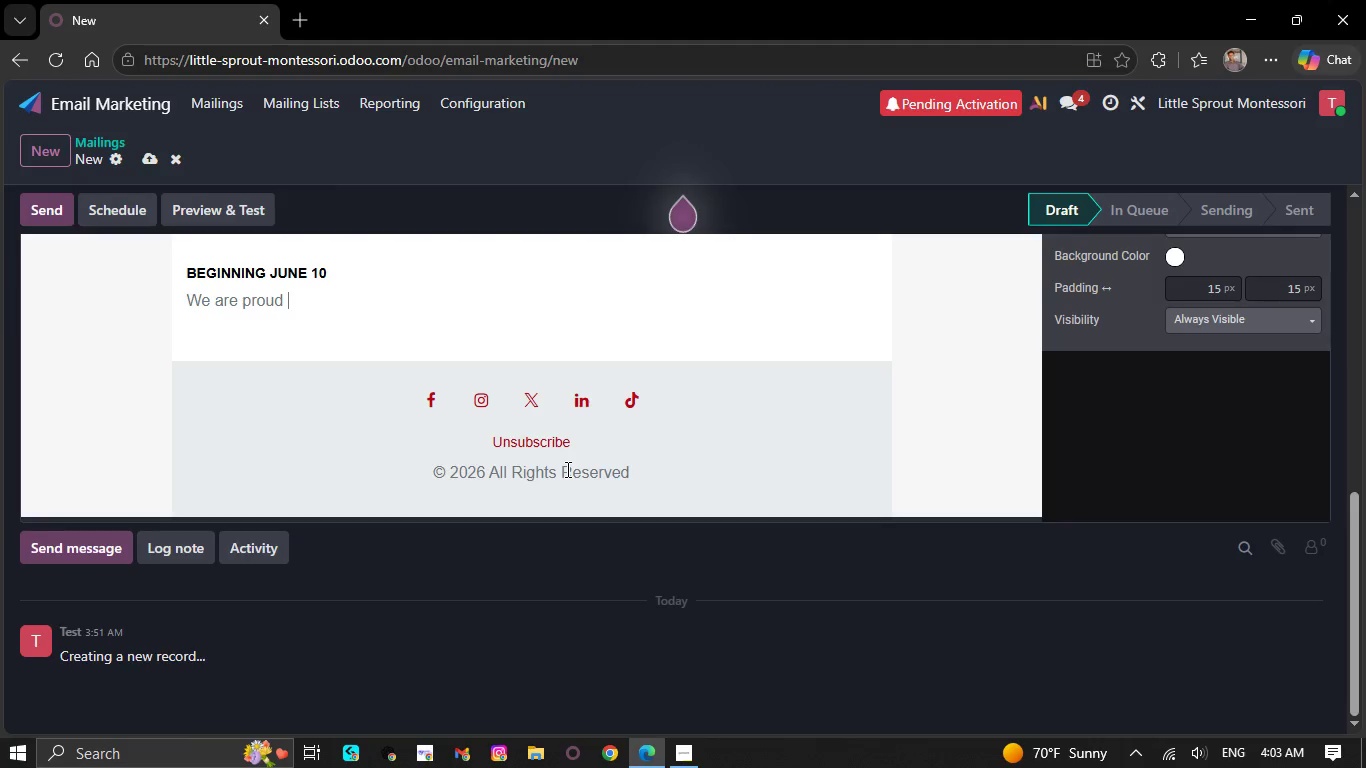 
key(Backspace)
 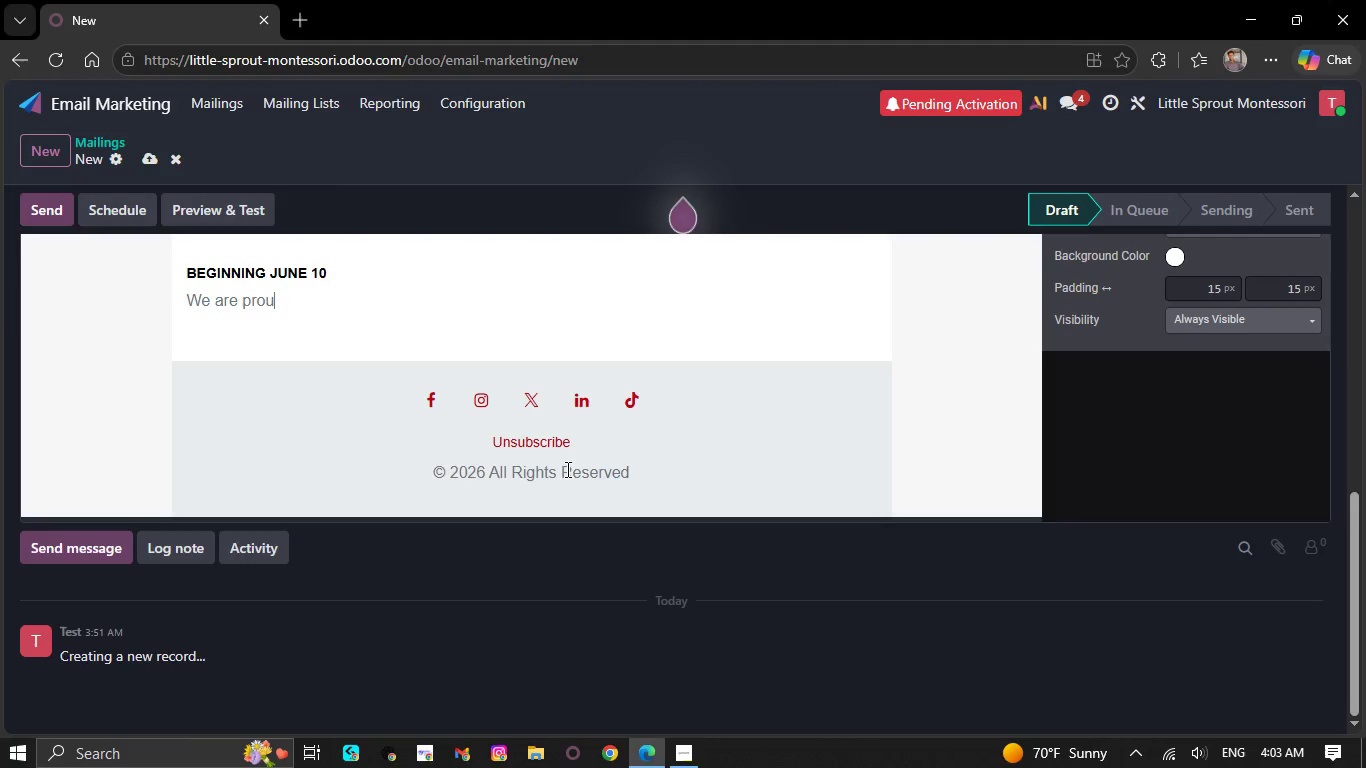 
key(Backspace)
 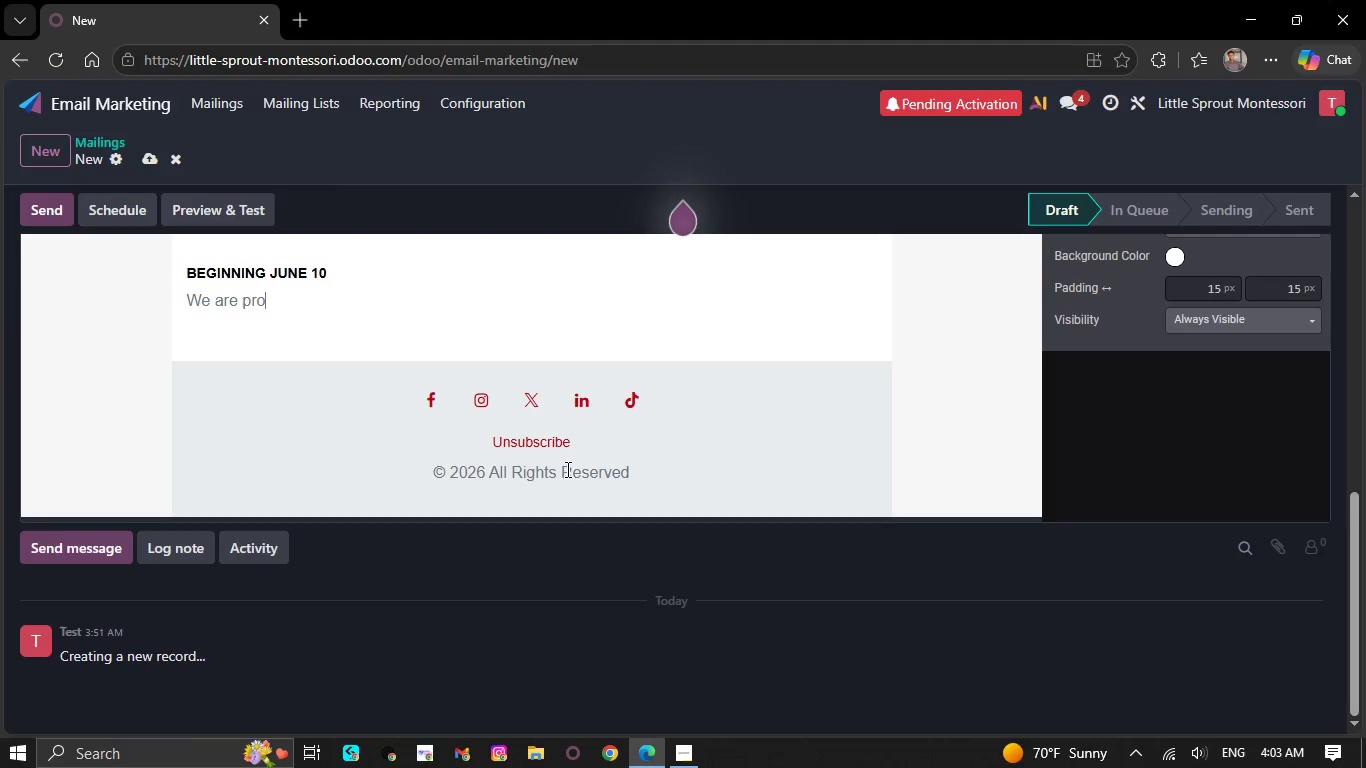 
key(Backspace)
 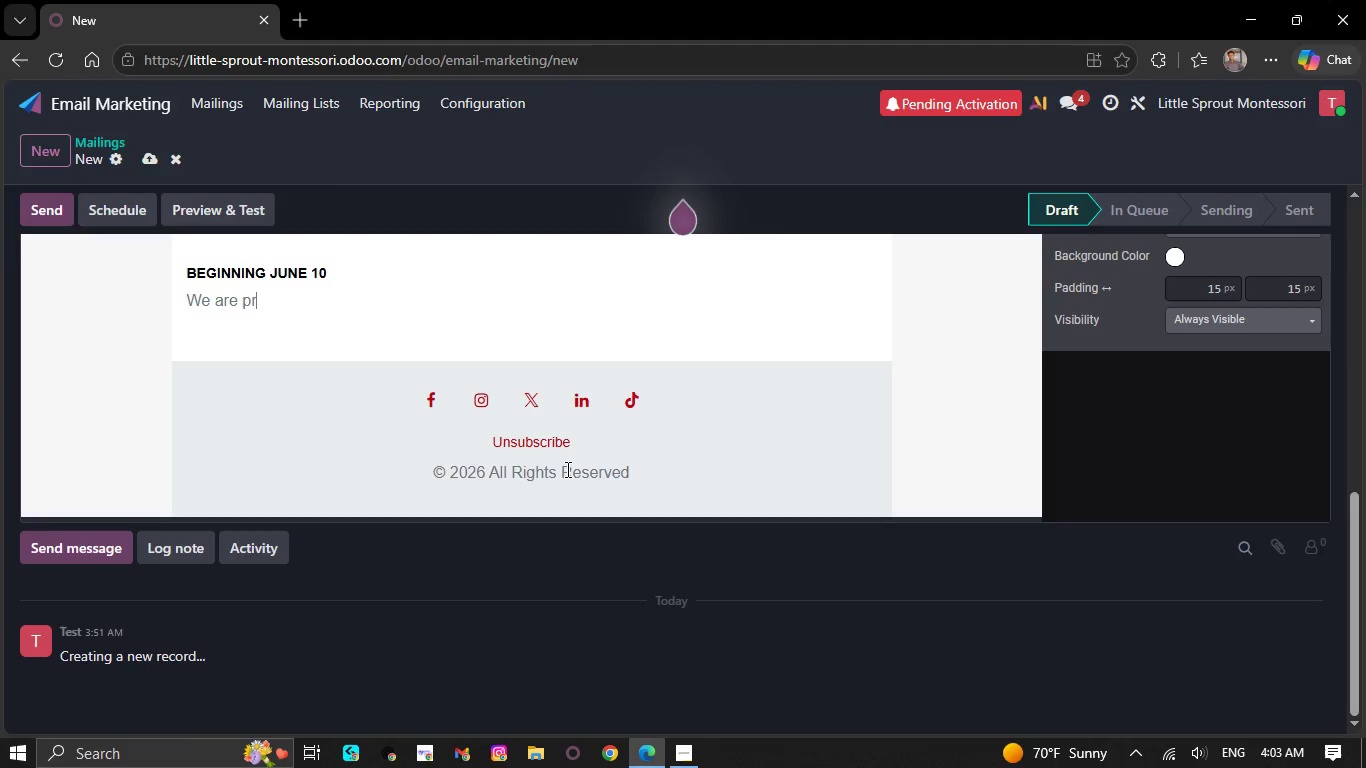 
key(Backspace)
 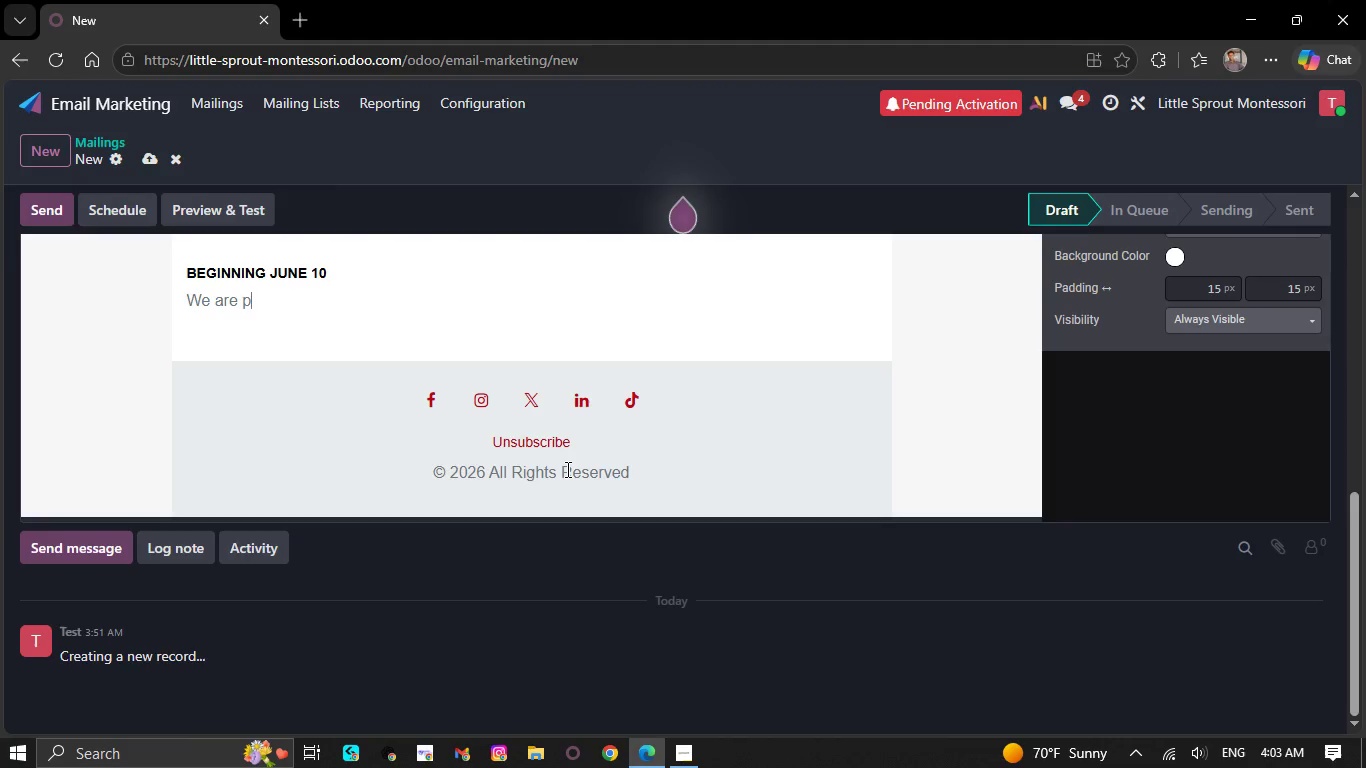 
key(Backspace)
 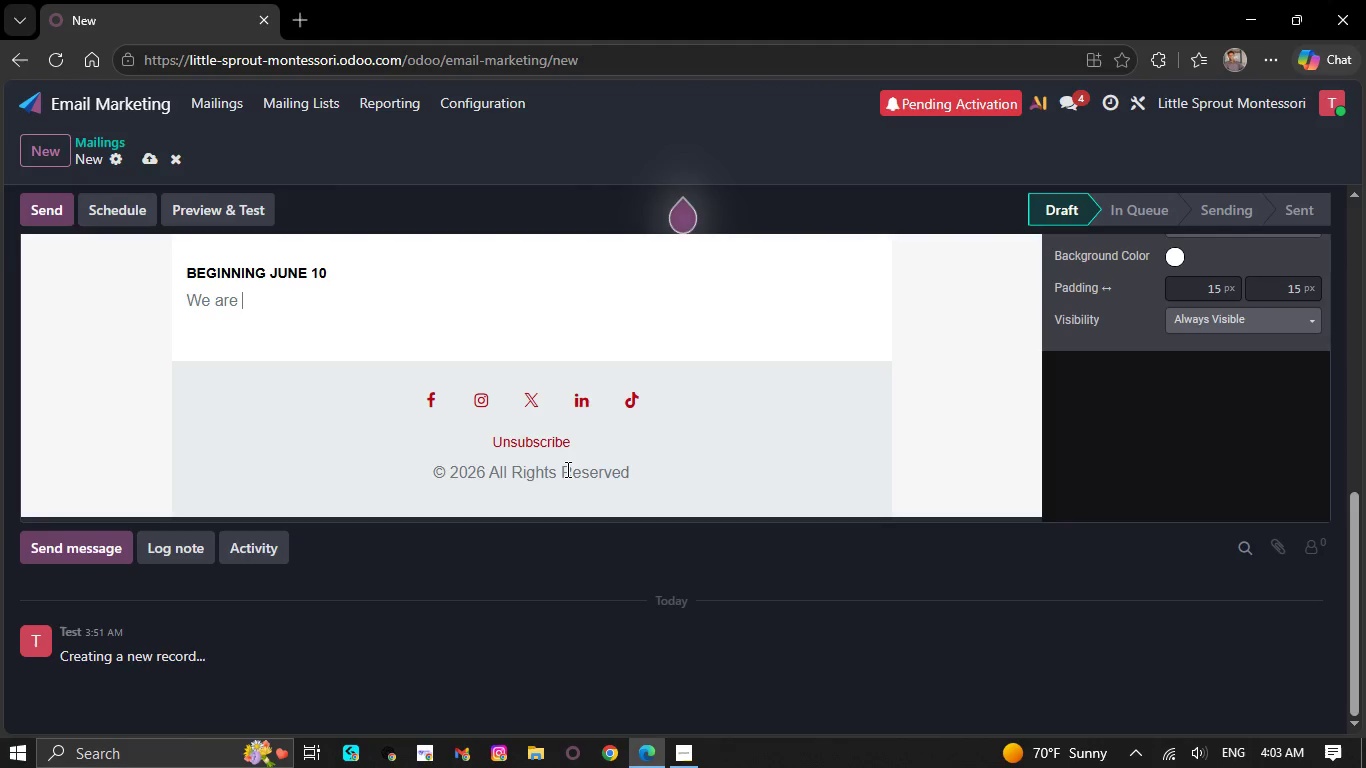 
key(Backspace)
 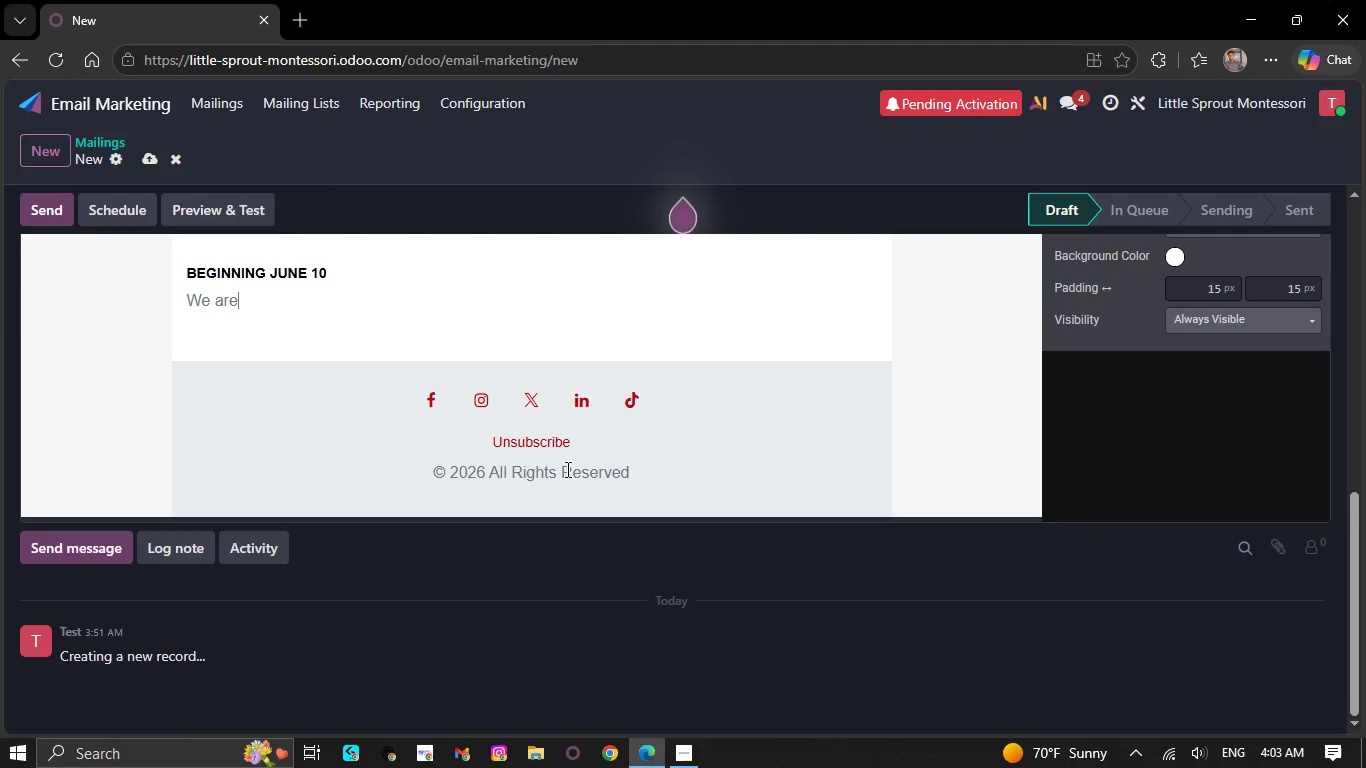 
wait(6.05)
 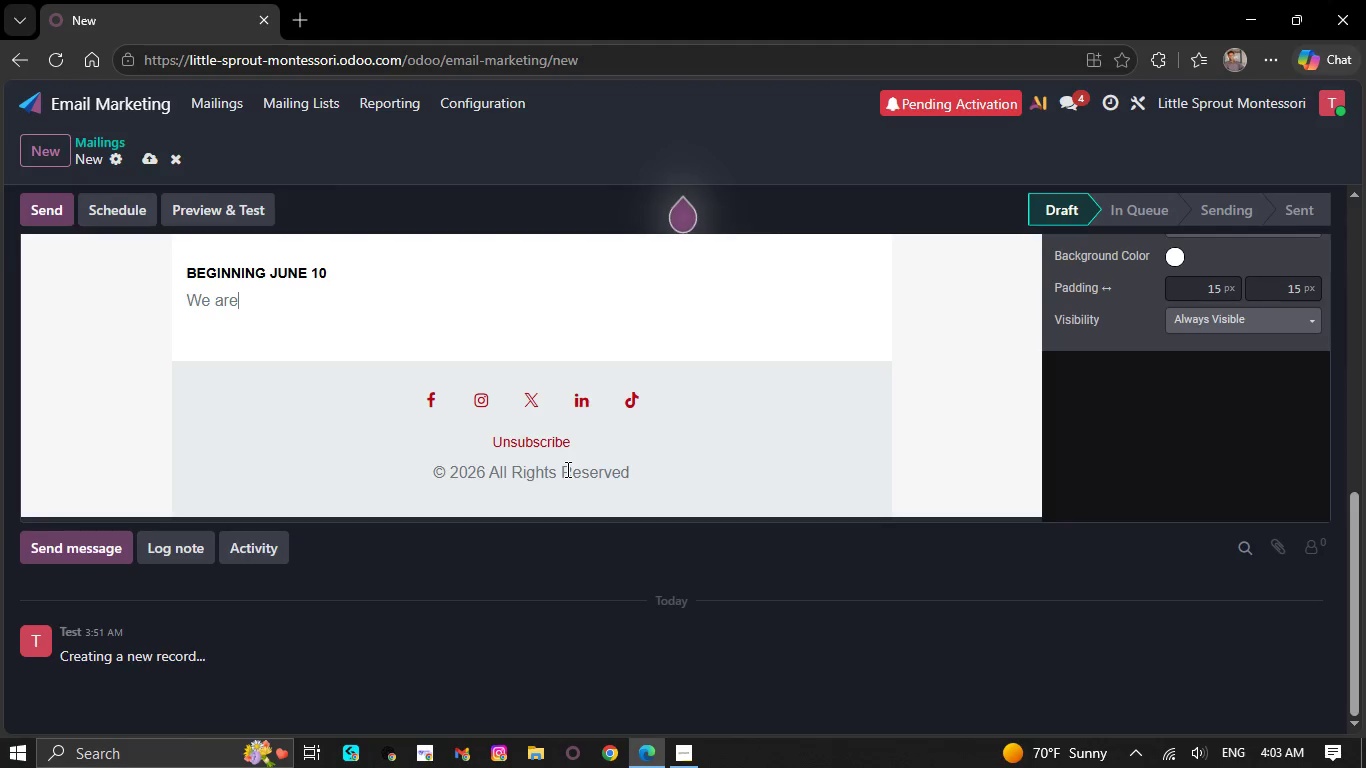 
key(Backspace)
 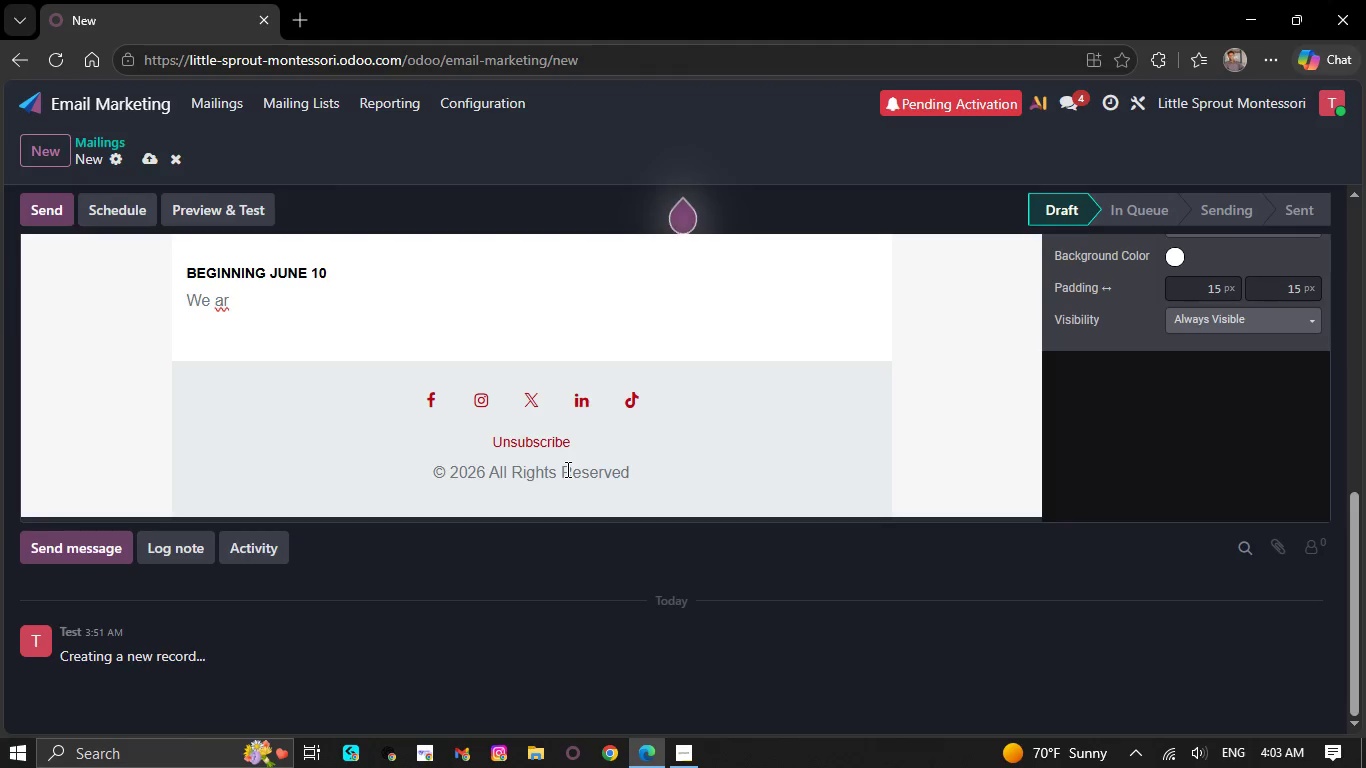 
key(Backspace)
 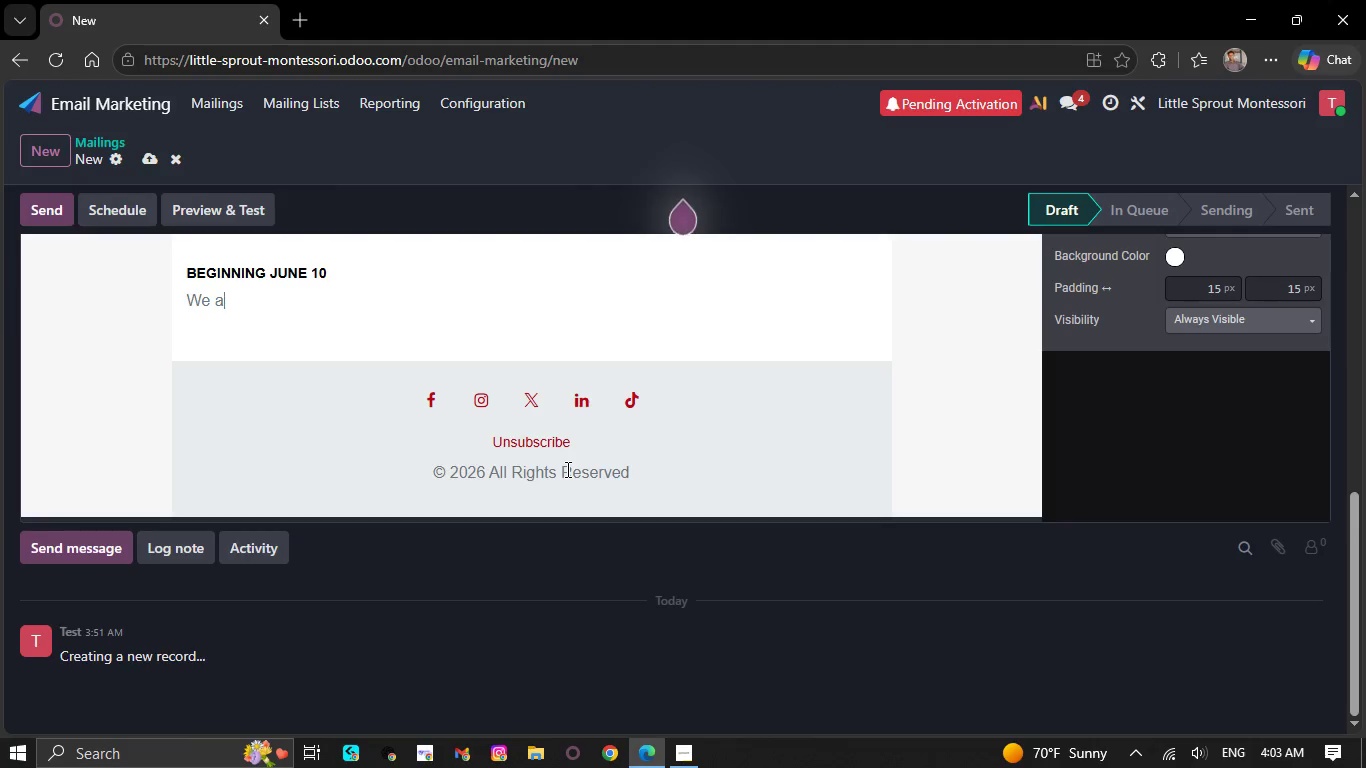 
key(Backspace)
 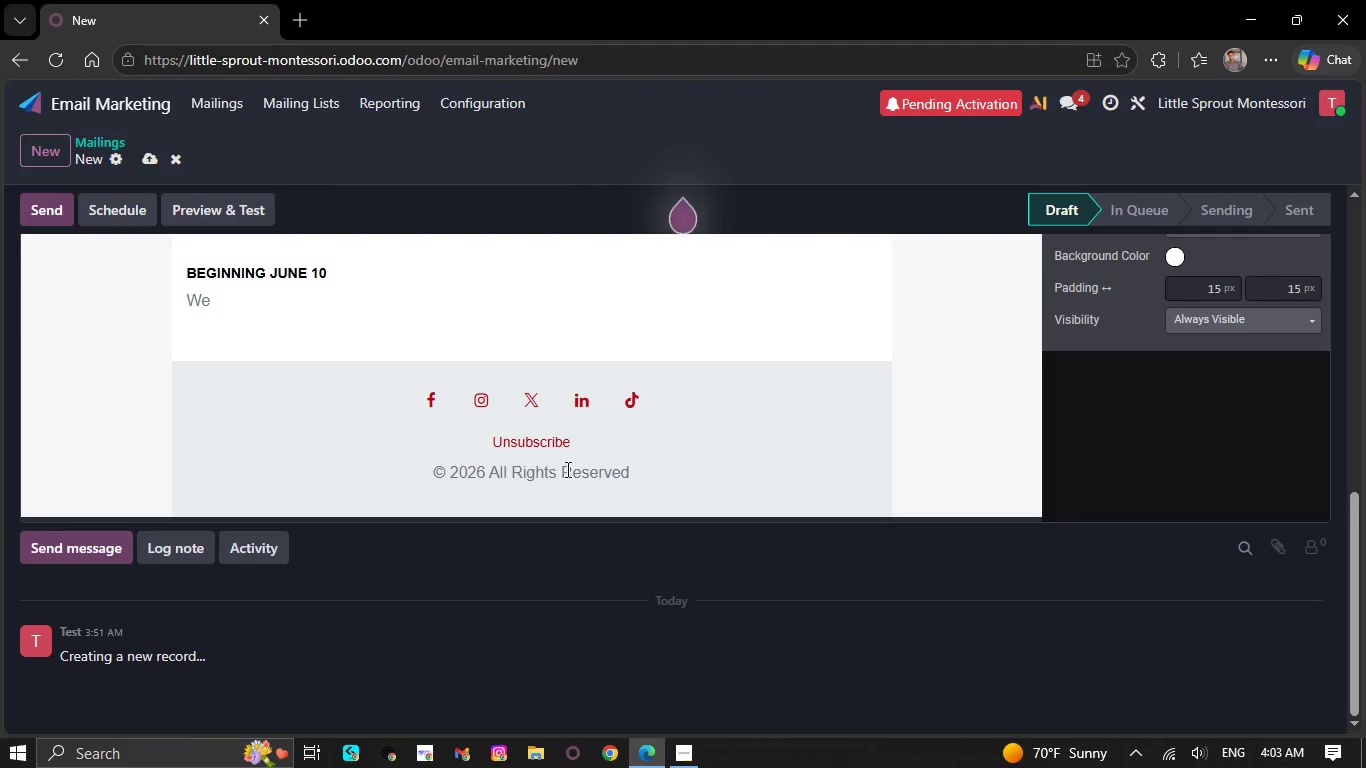 
key(Backspace)
 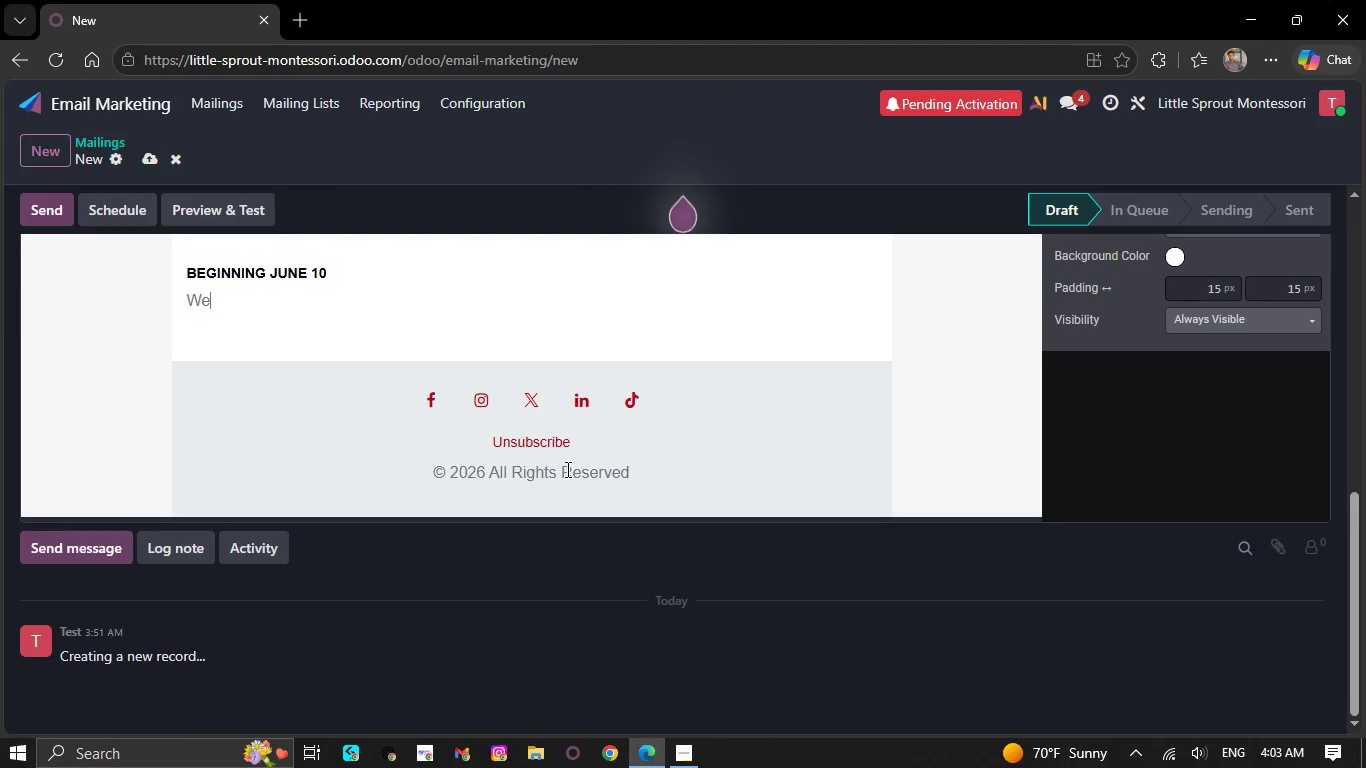 
key(Backspace)
 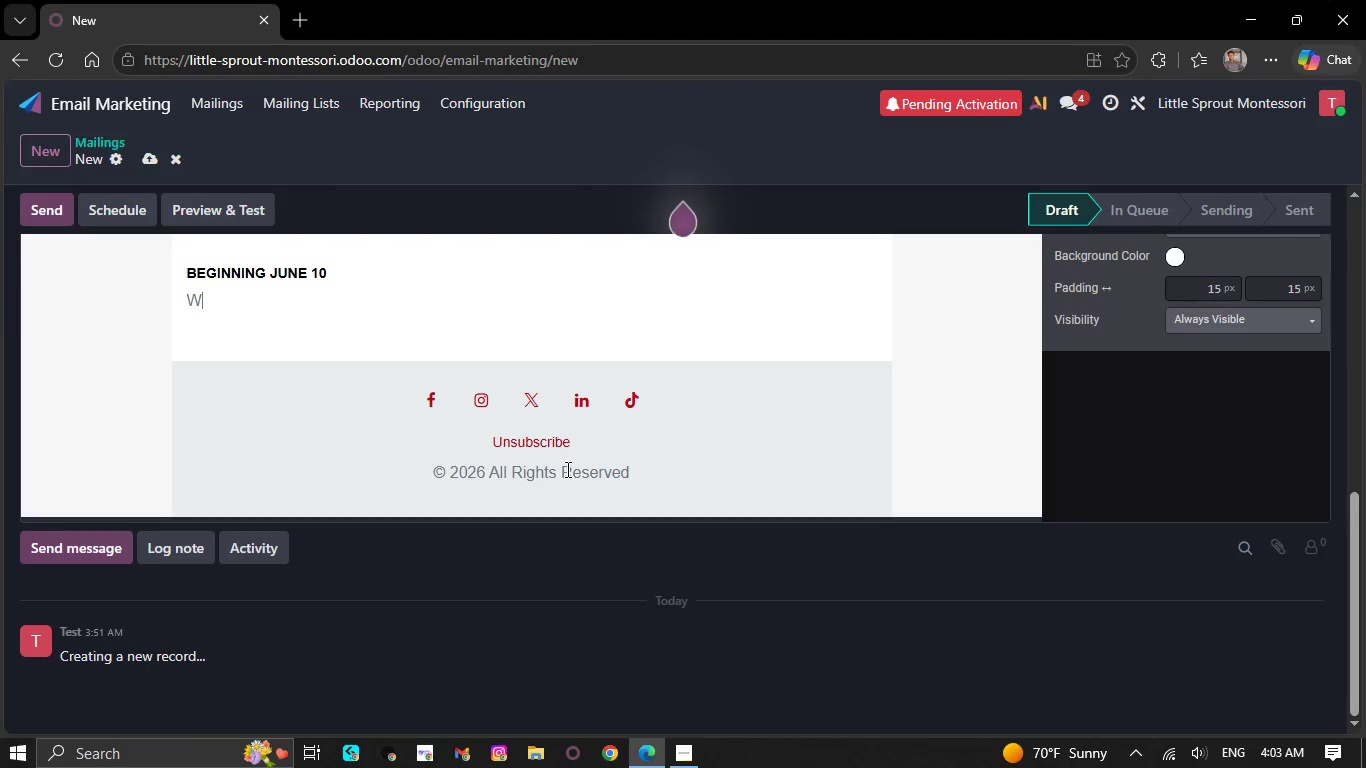 
key(Backspace)
 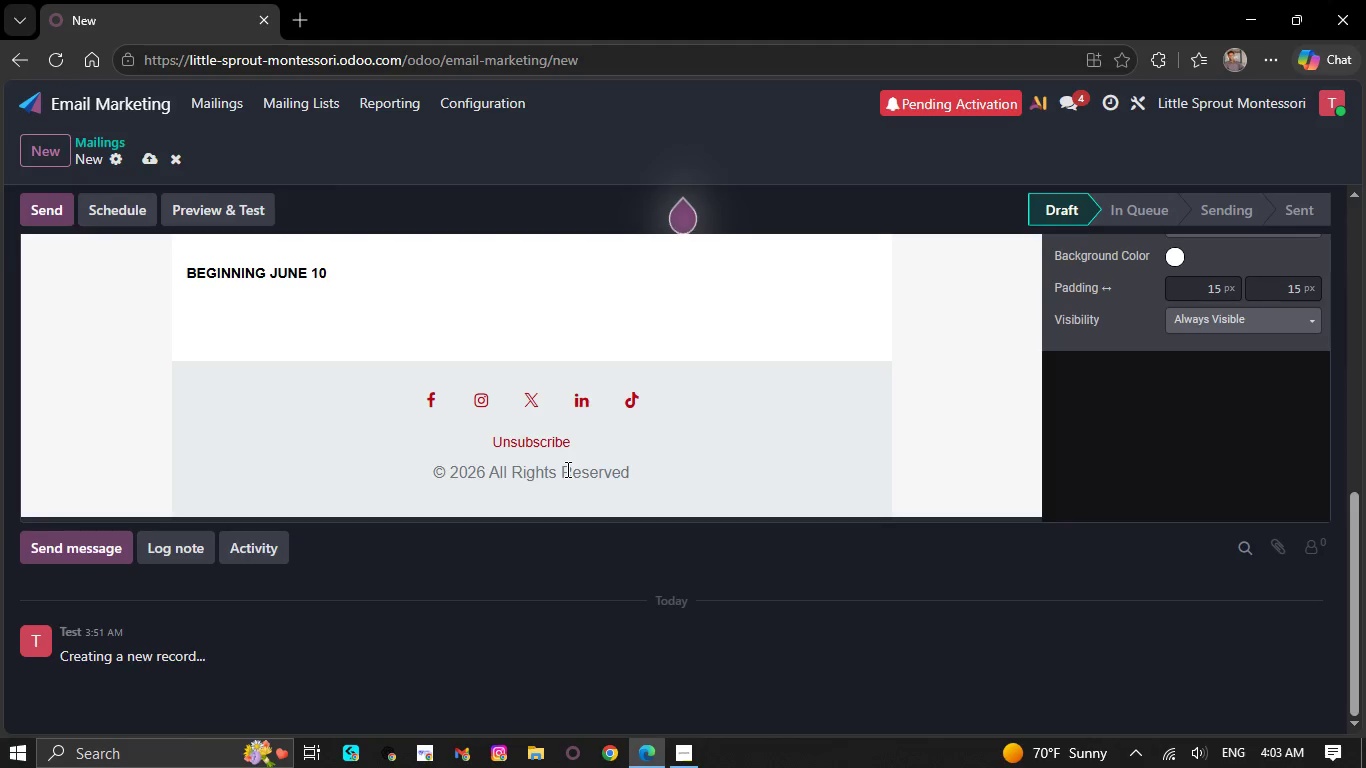 
scroll: coordinate [565, 456], scroll_direction: up, amount: 9.0
 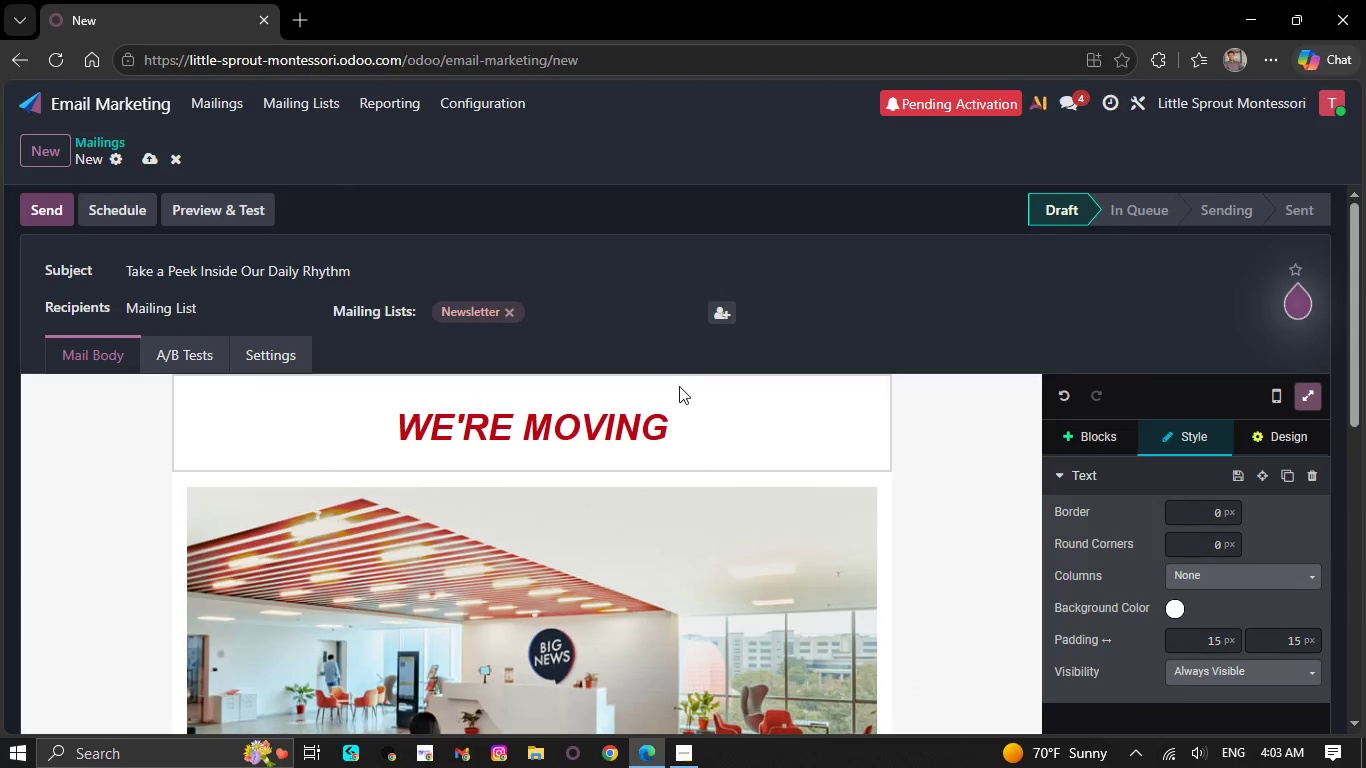 
left_click([685, 423])
 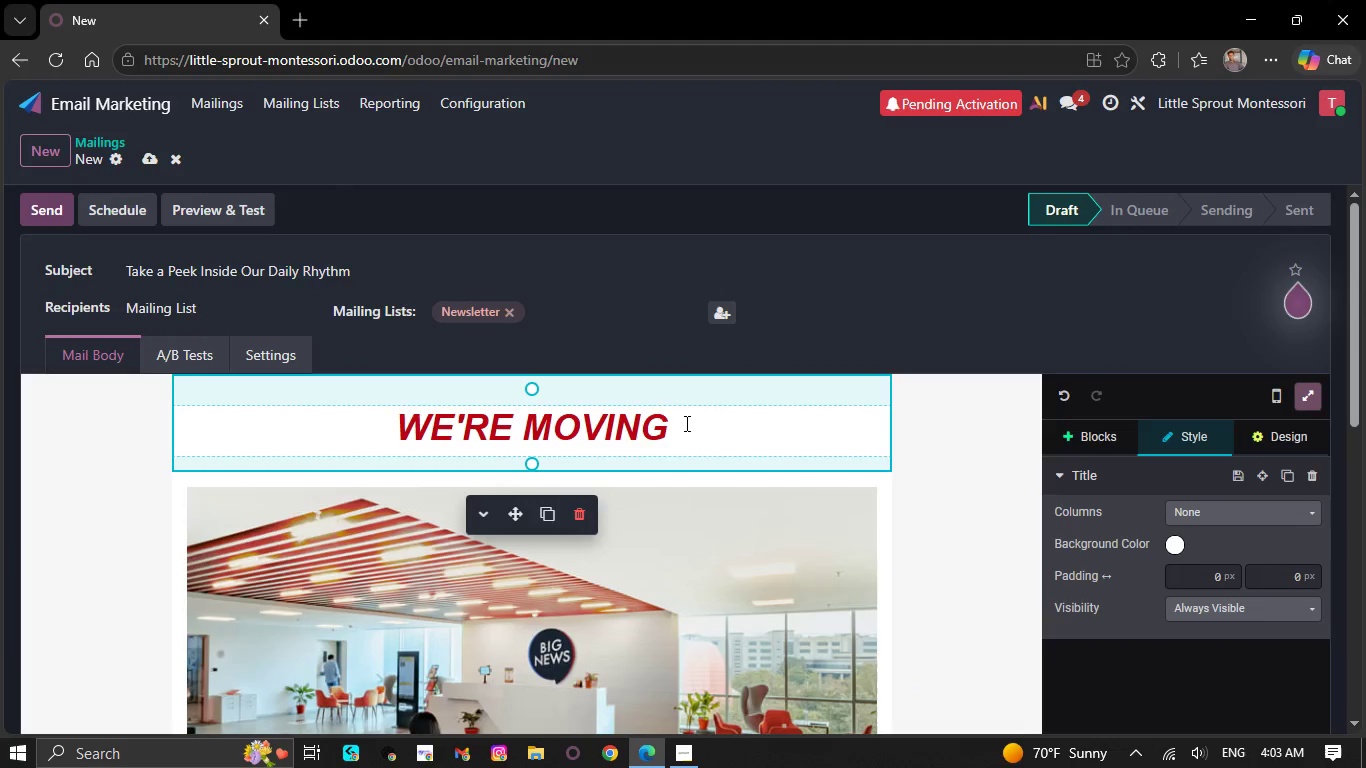 
key(Backspace)
key(Backspace)
key(Backspace)
key(Backspace)
key(Backspace)
key(Backspace)
key(Backspace)
key(Backspace)
key(Backspace)
key(Backspace)
key(Backspace)
key(Backspace)
key(Backspace)
key(Backspace)
key(Backspace)
key(Backspace)
key(Backspace)
type(See )
 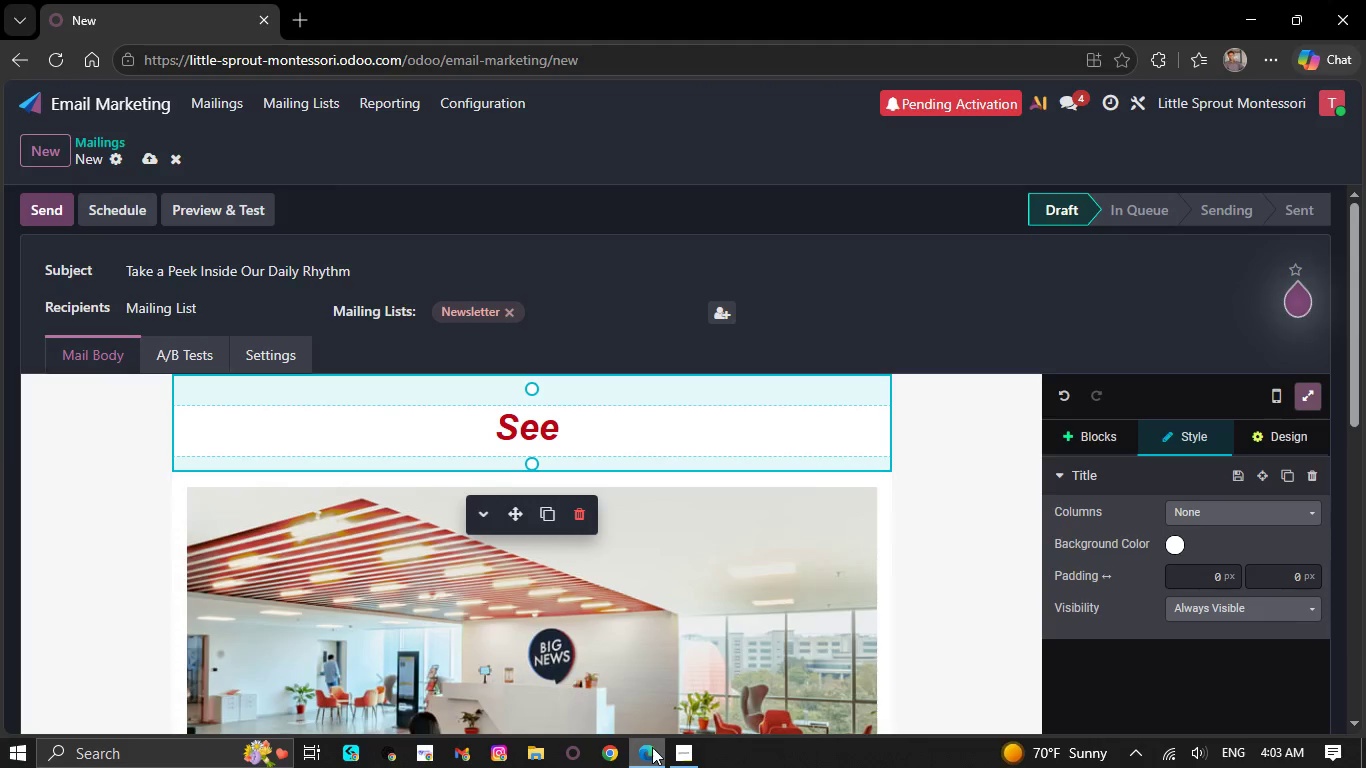 
left_click([677, 754])